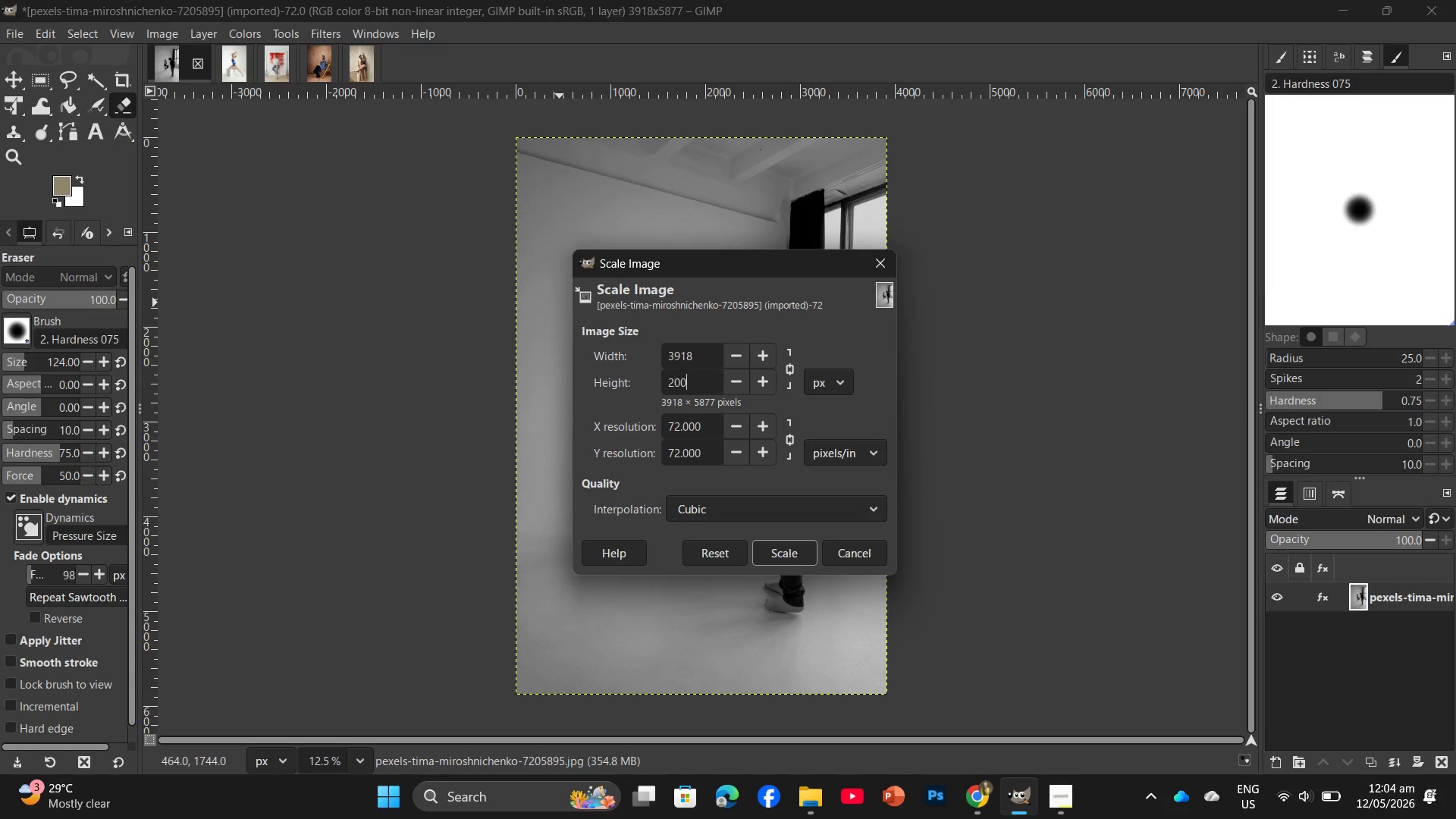 
key(Numpad0)
 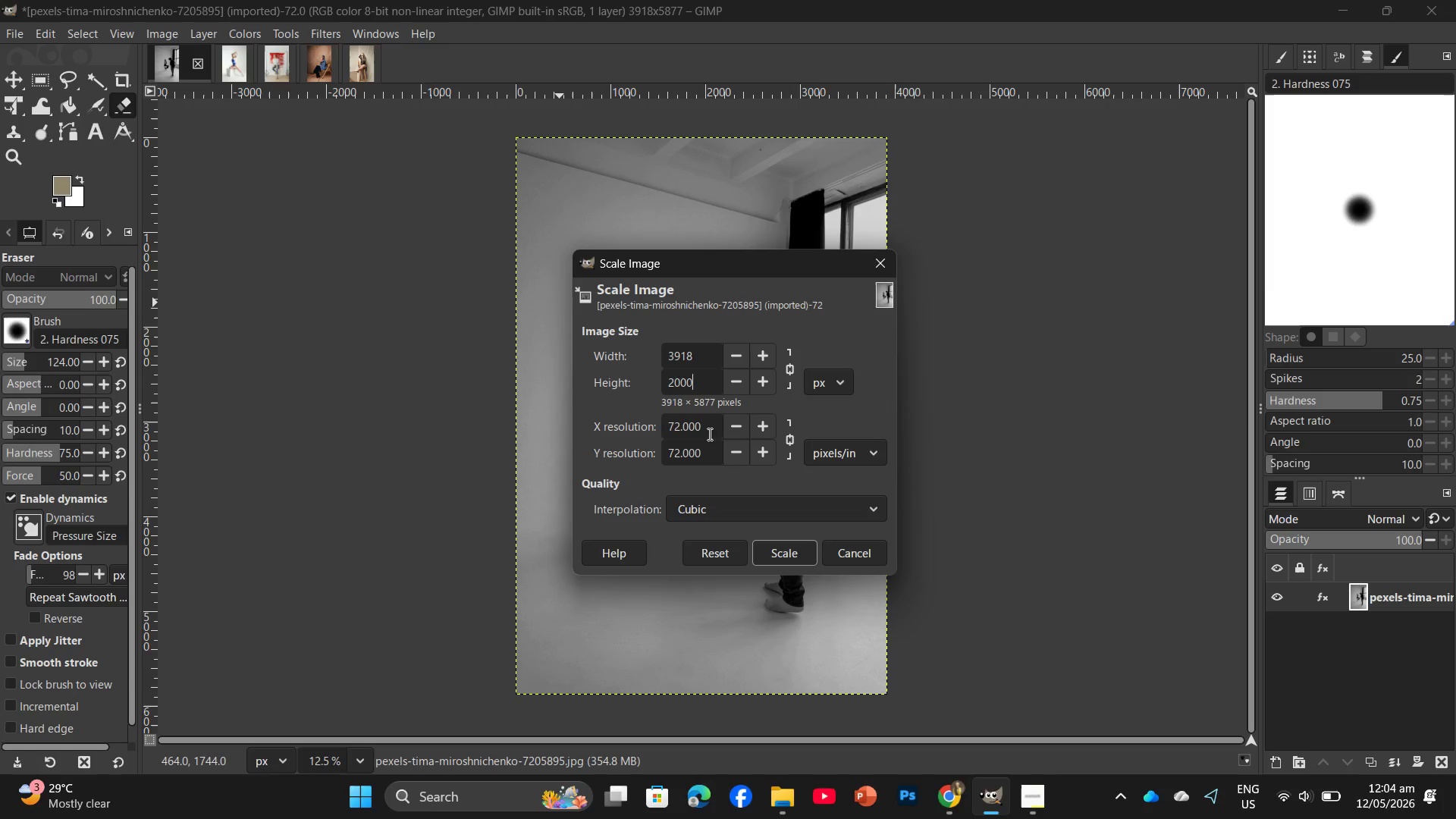 
left_click_drag(start_coordinate=[714, 427], to_coordinate=[623, 433])
 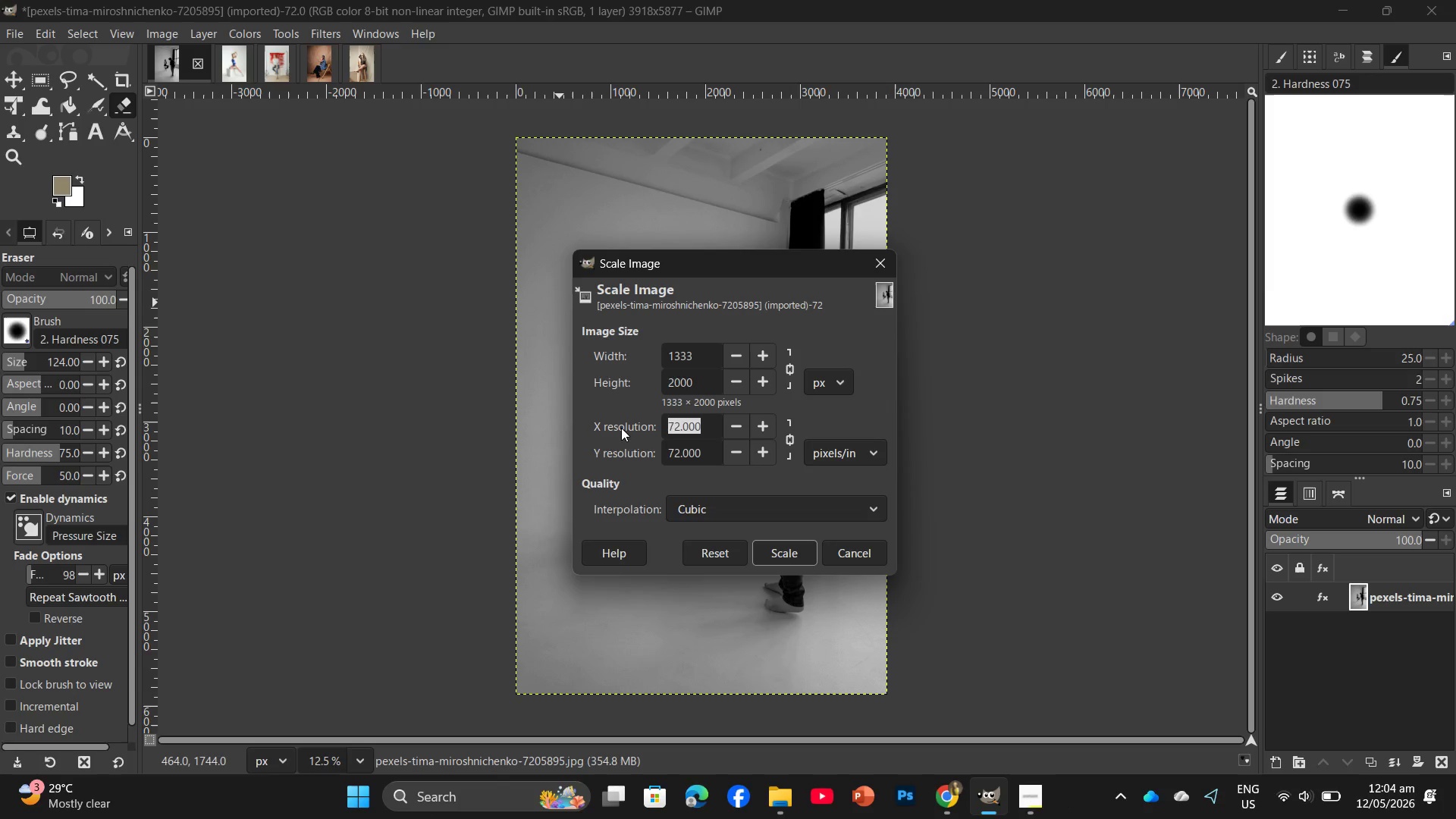 
key(Numpad3)
 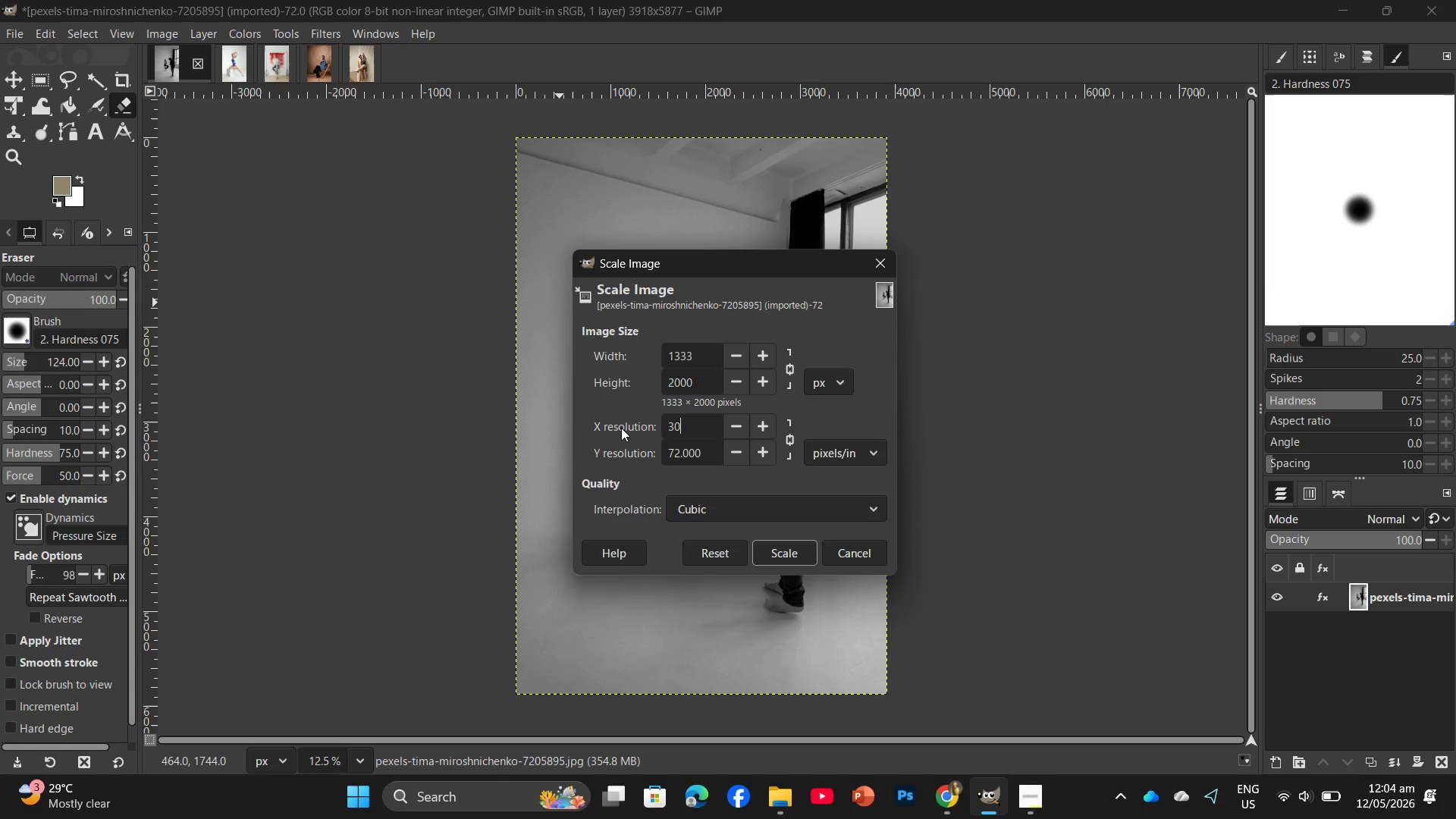 
key(Numpad0)
 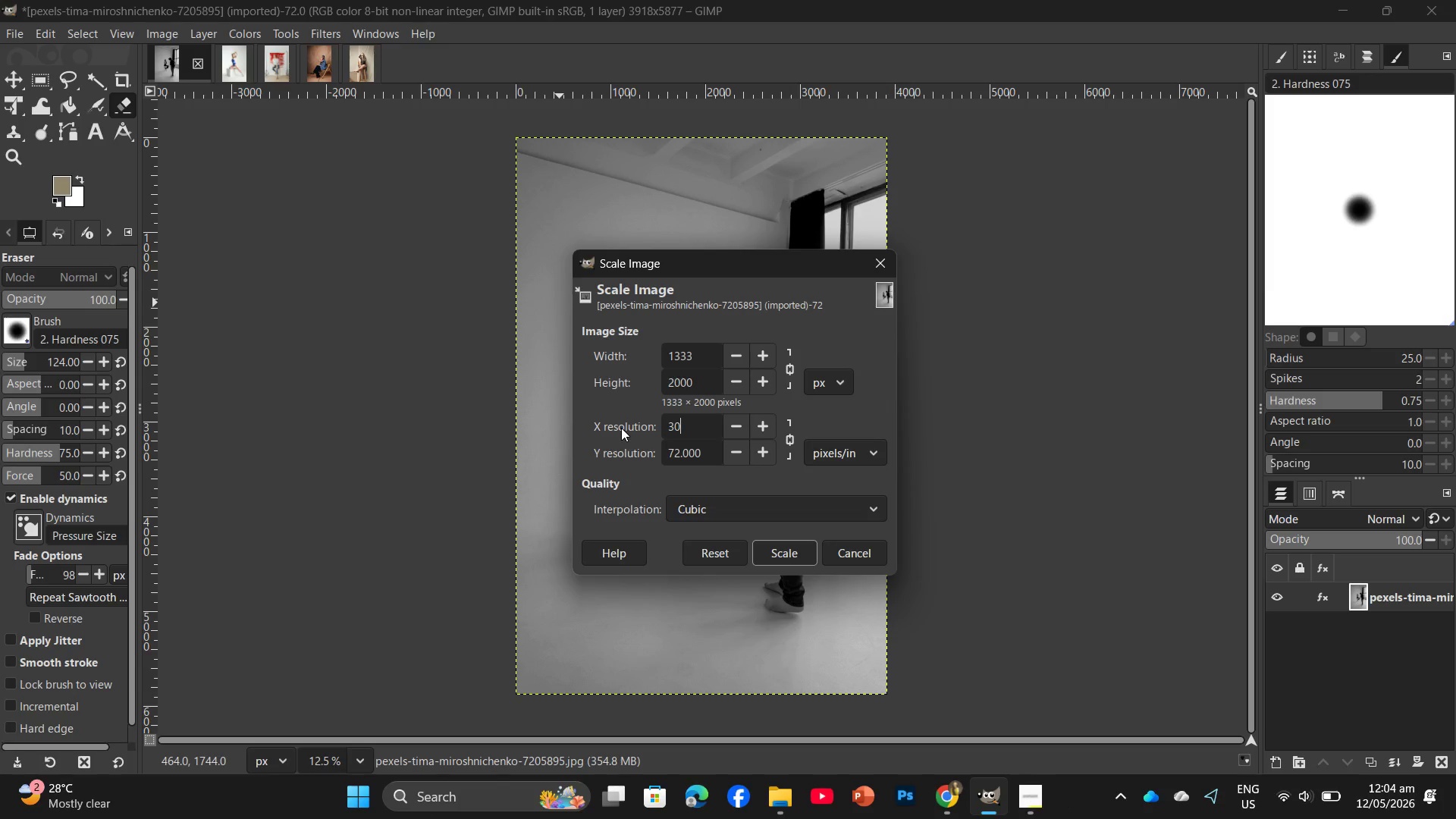 
key(Numpad0)
 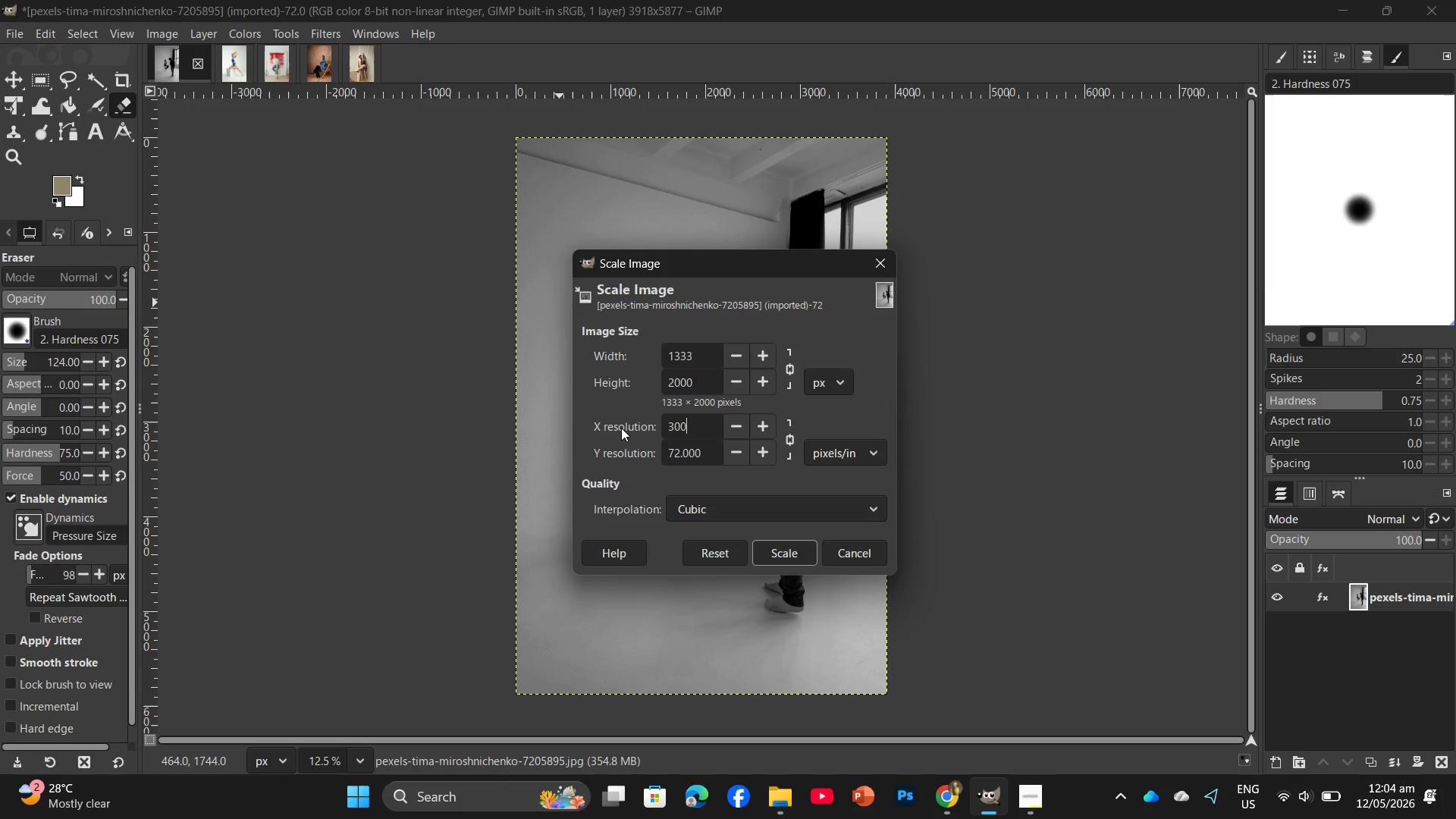 
key(Enter)
 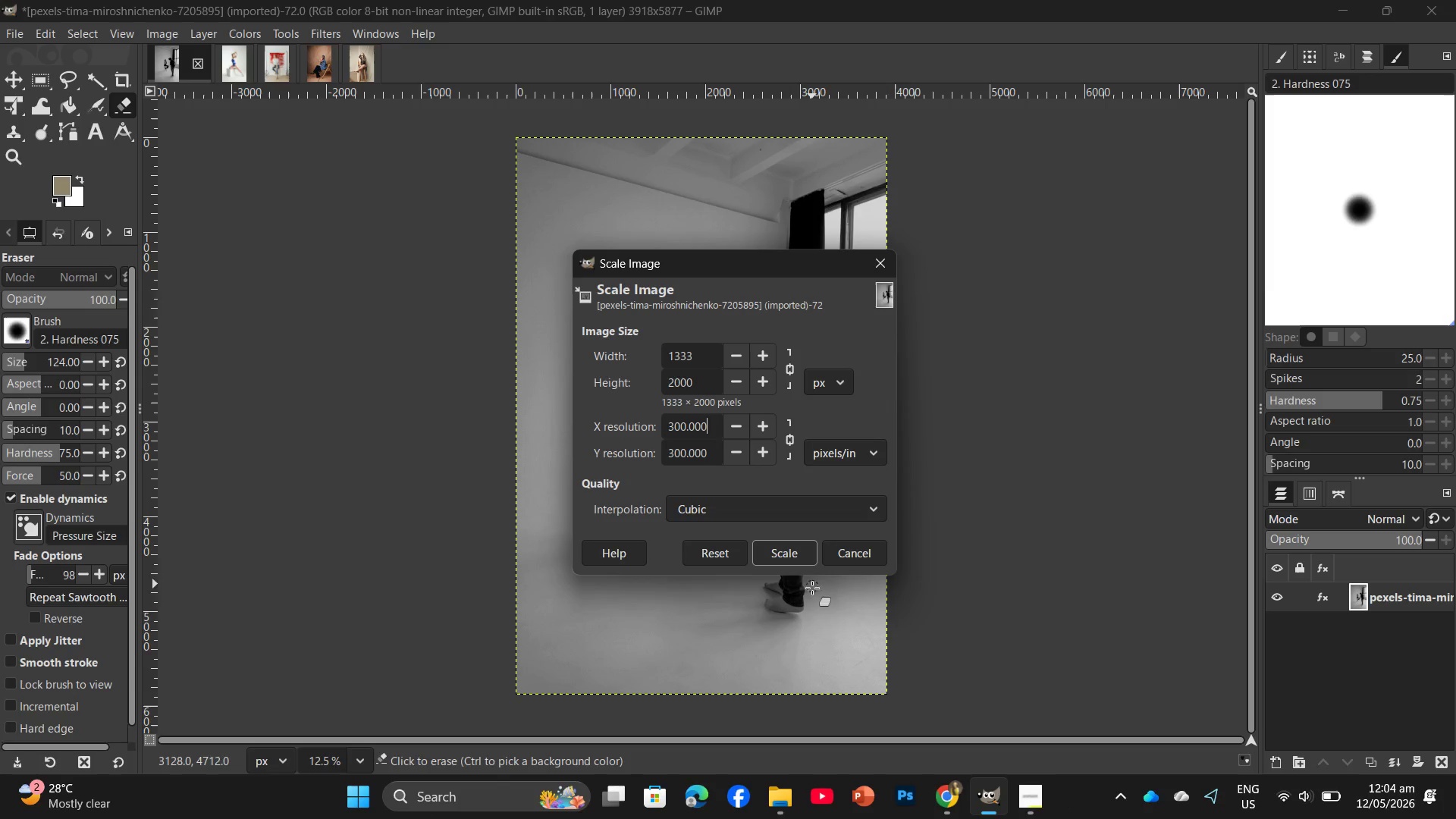 
left_click([778, 558])
 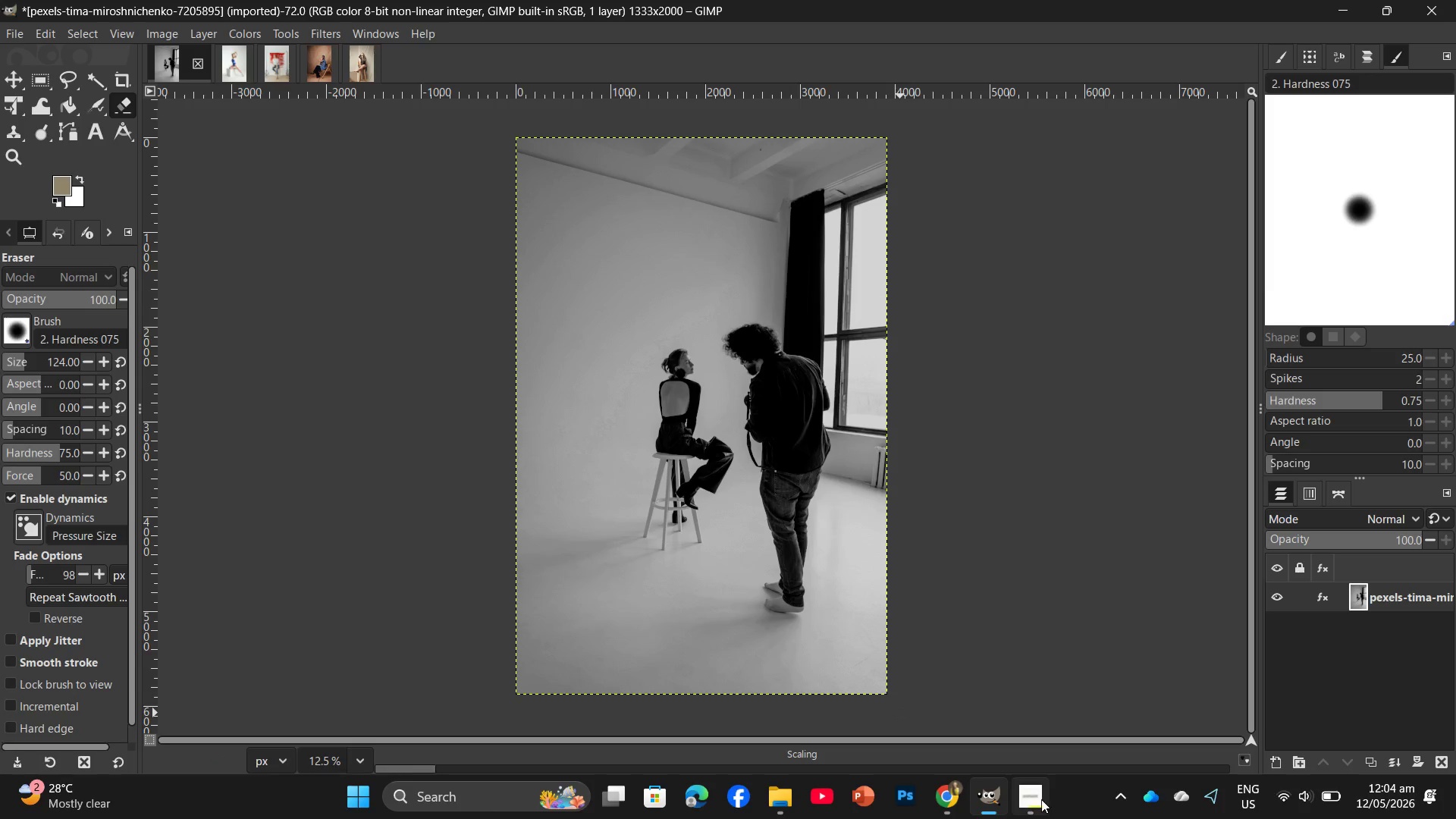 
left_click([1037, 739])
 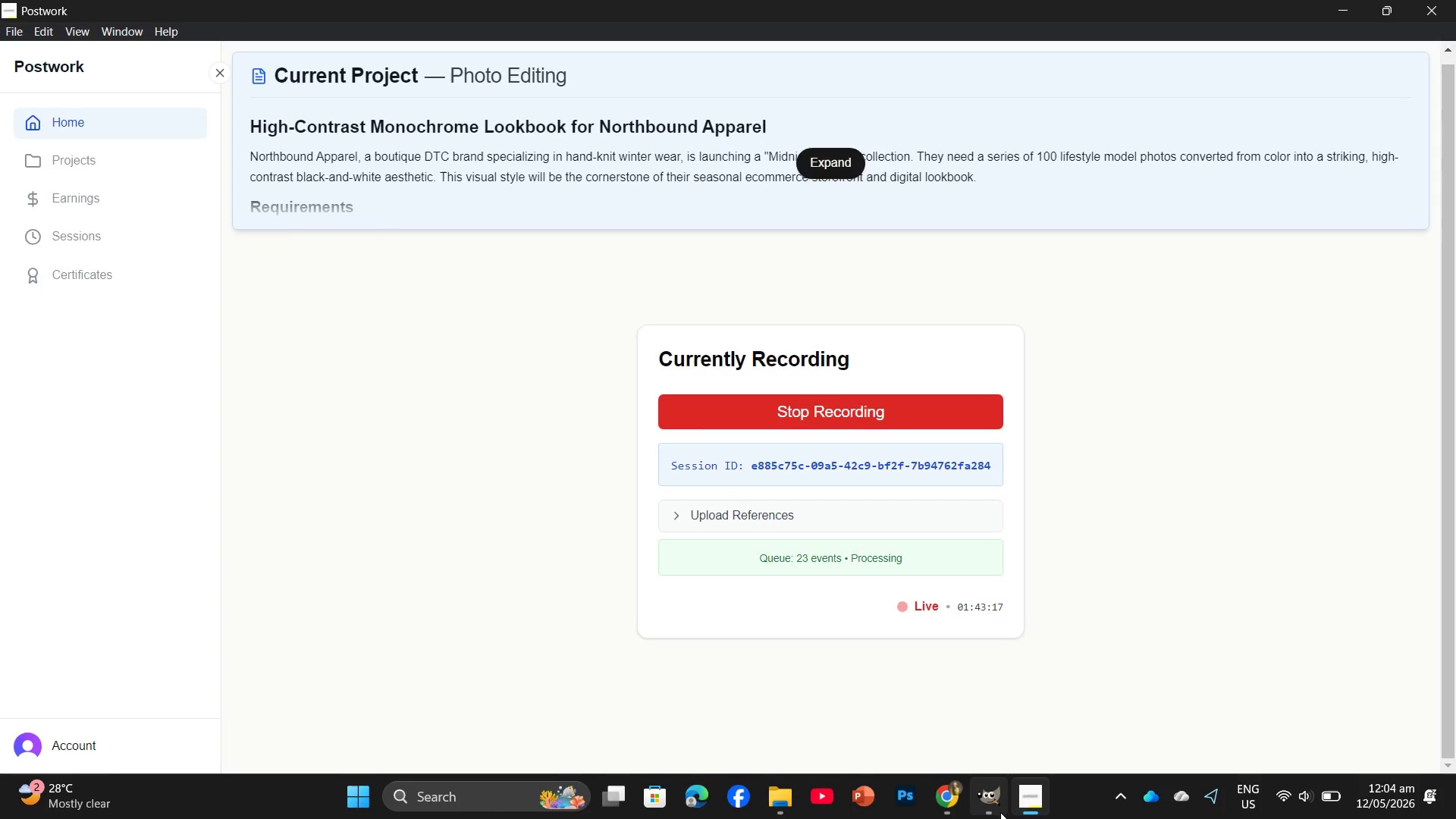 
left_click([996, 757])
 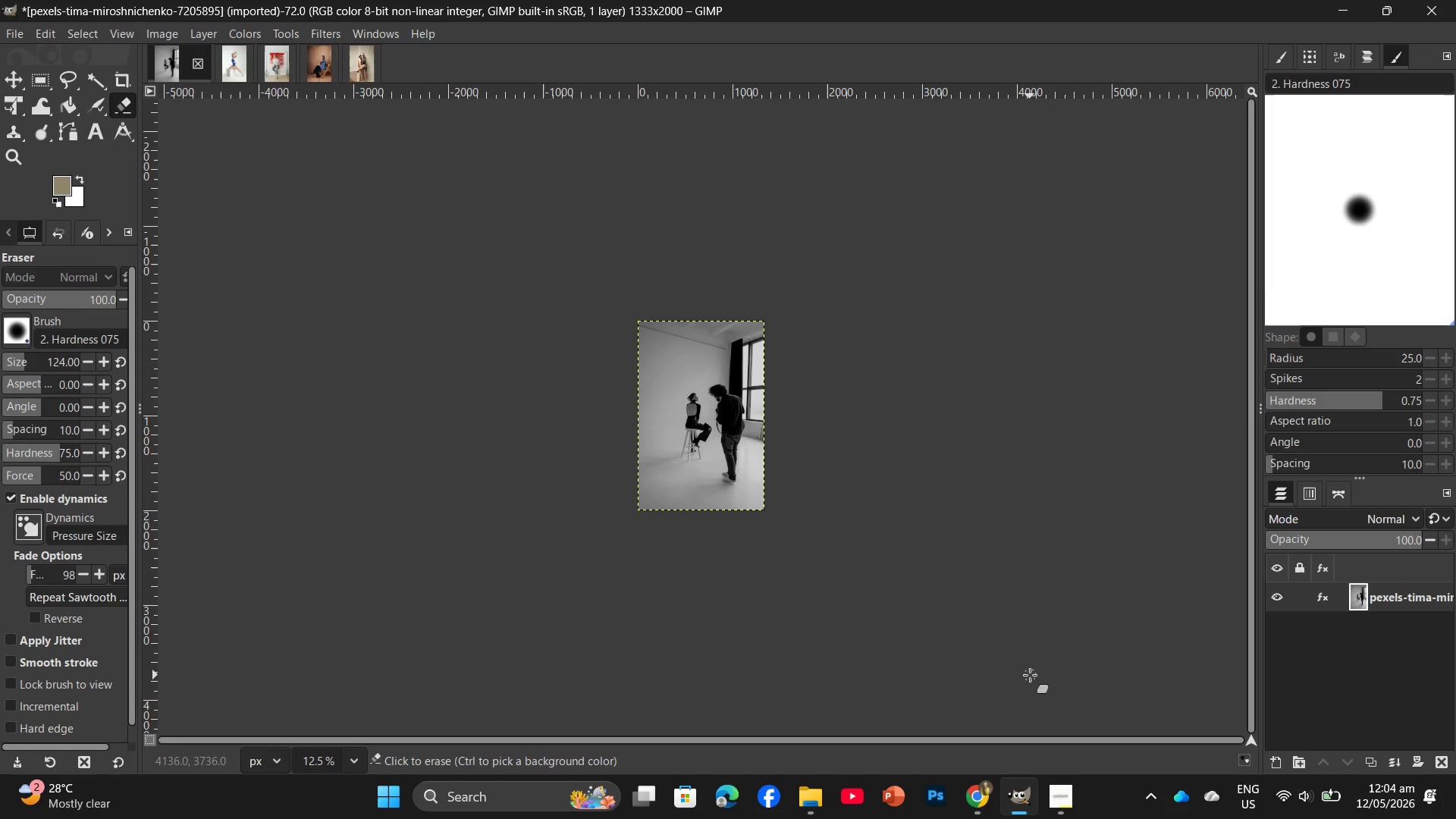 
wait(39.3)
 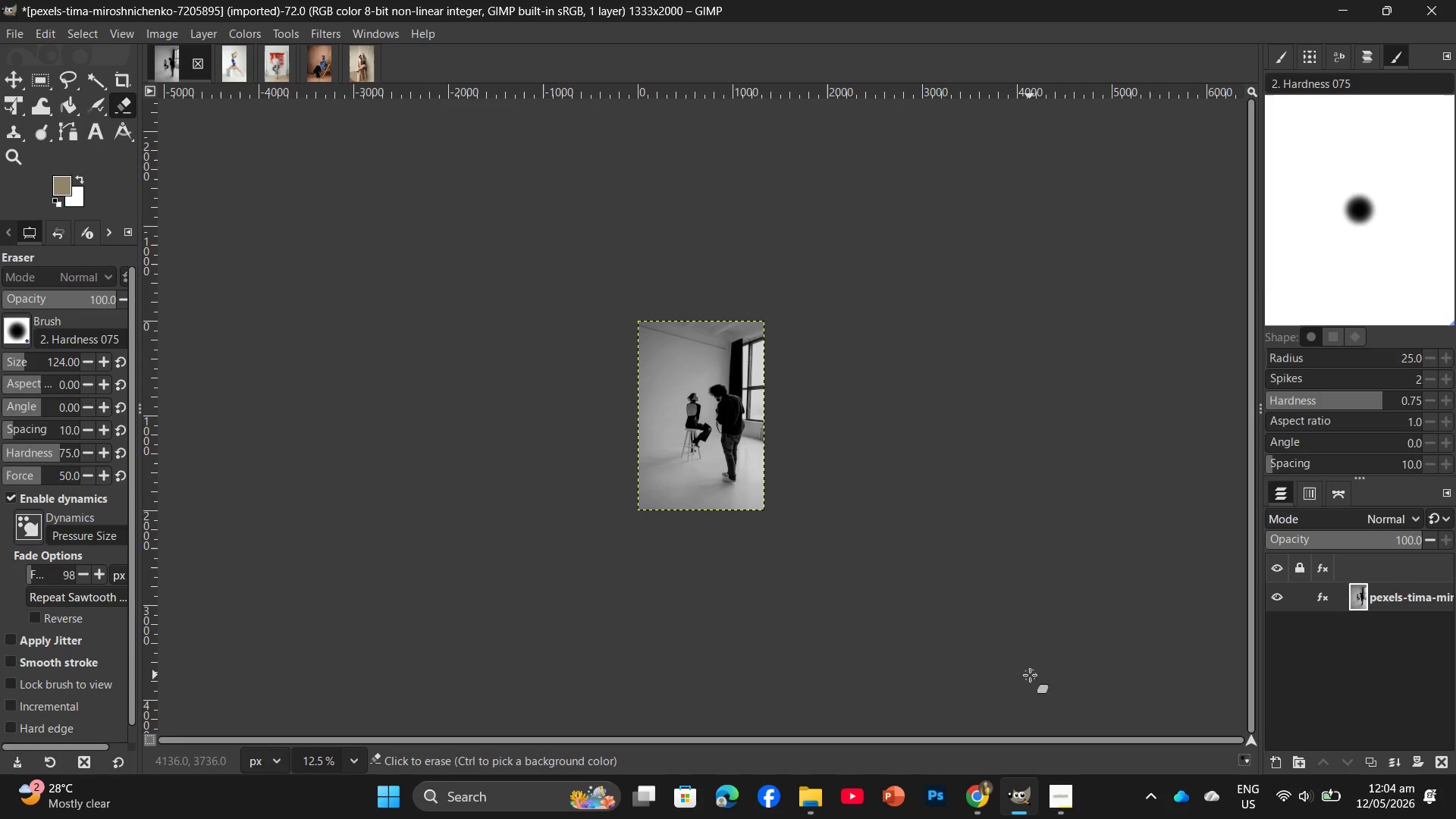 
left_click([824, 730])
 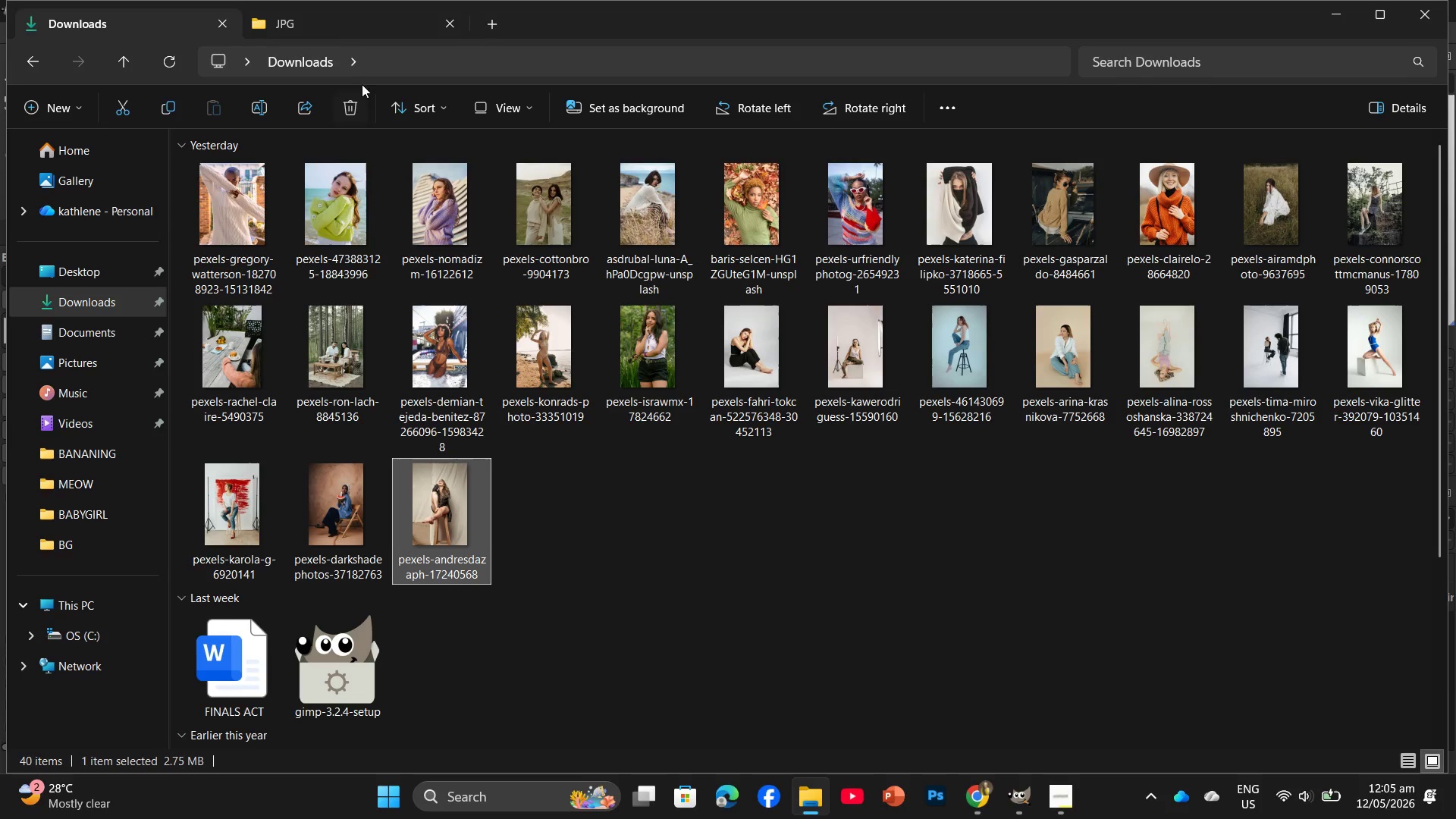 
left_click([346, 36])
 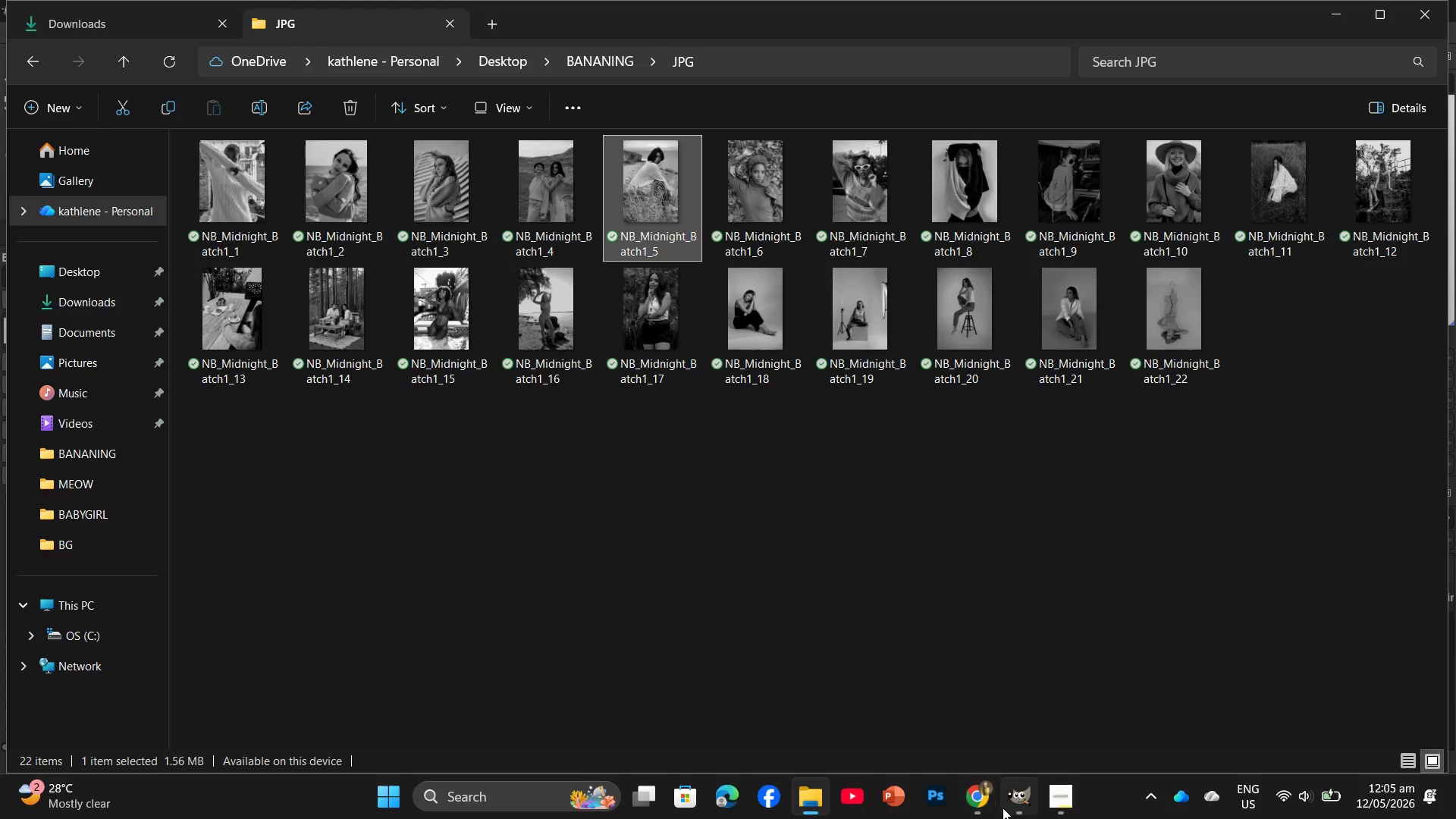 
left_click([1022, 755])
 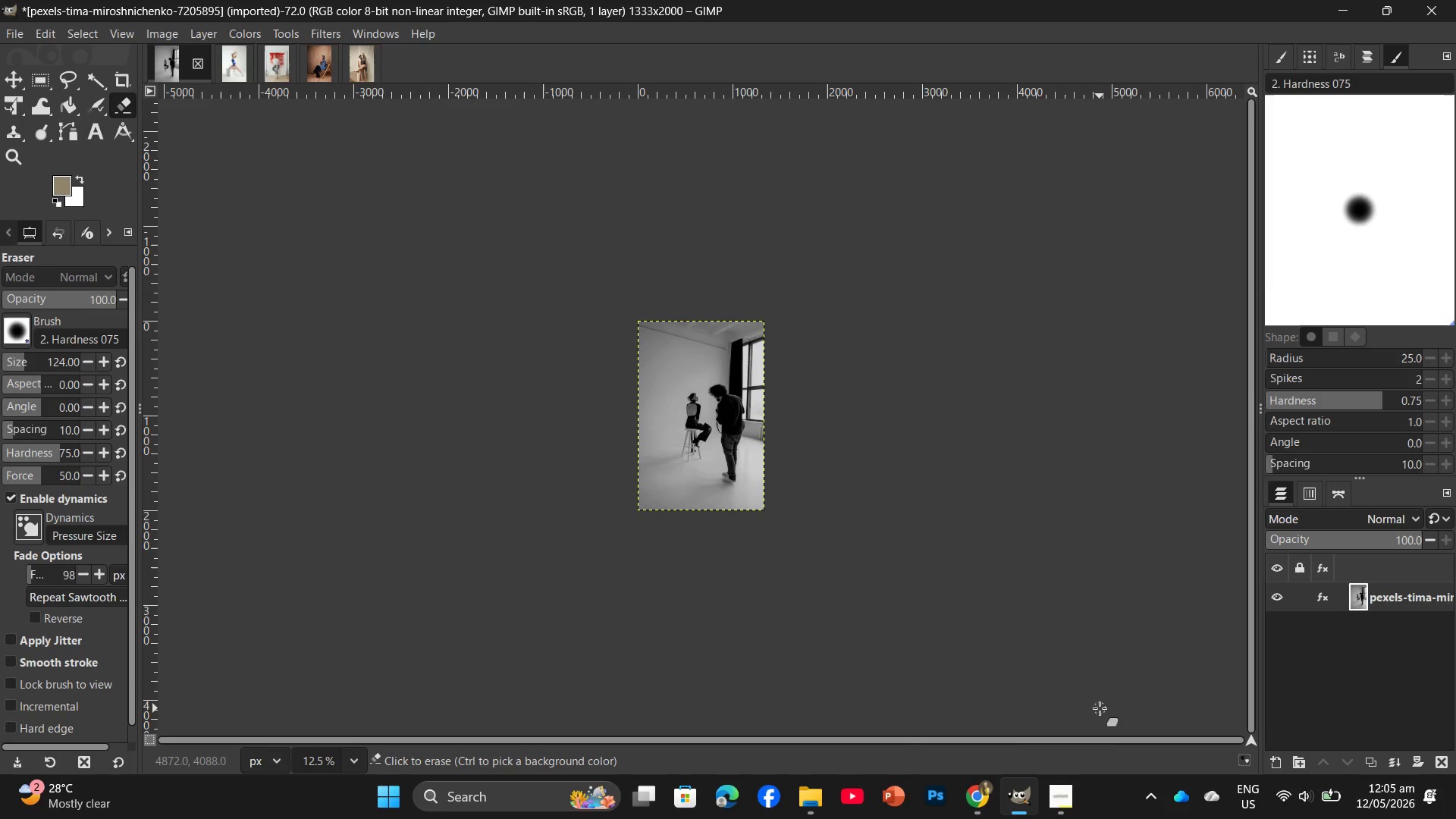 
key(Shift+ShiftLeft)
 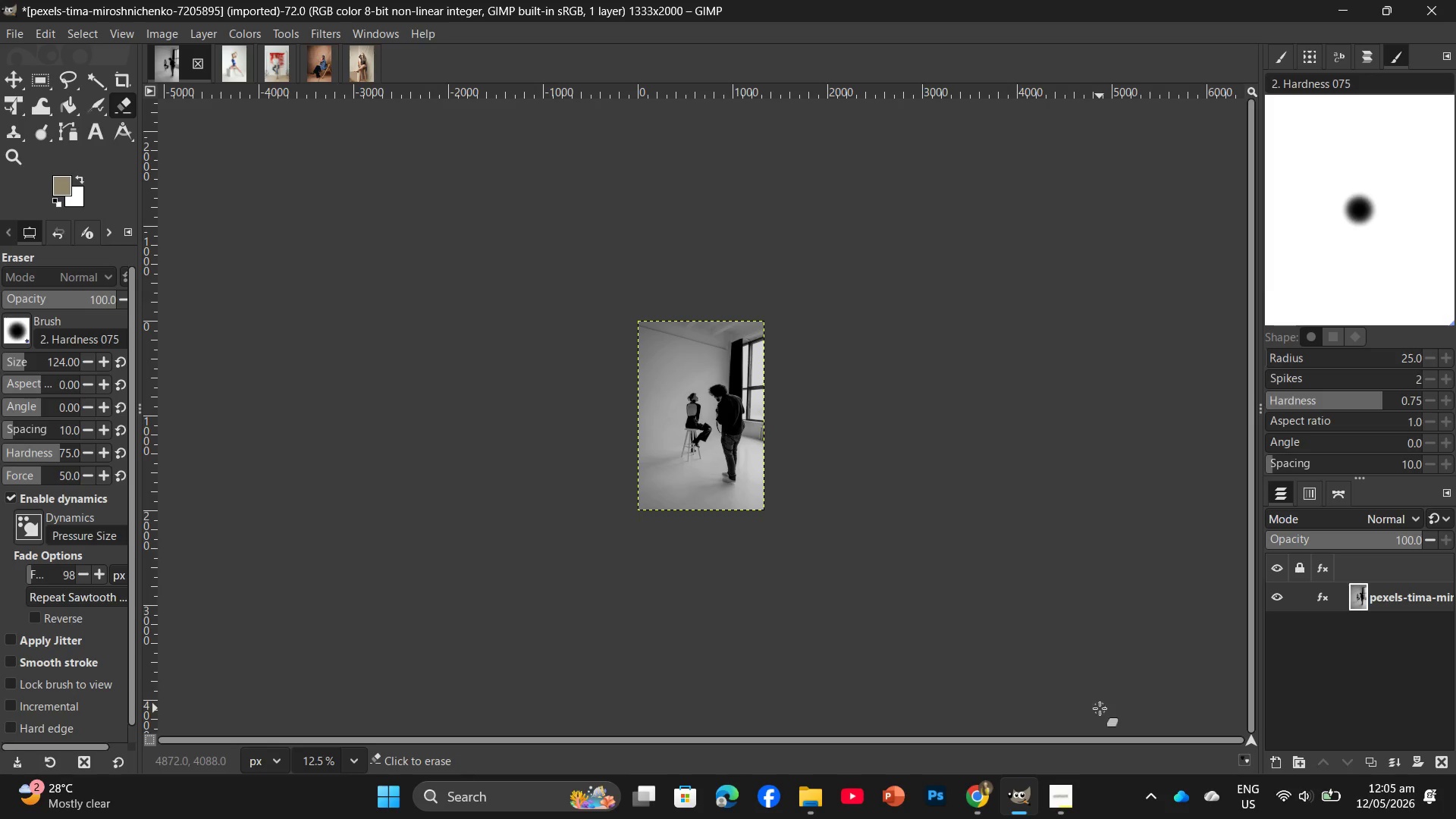 
key(Control+Shift+ControlLeft)
 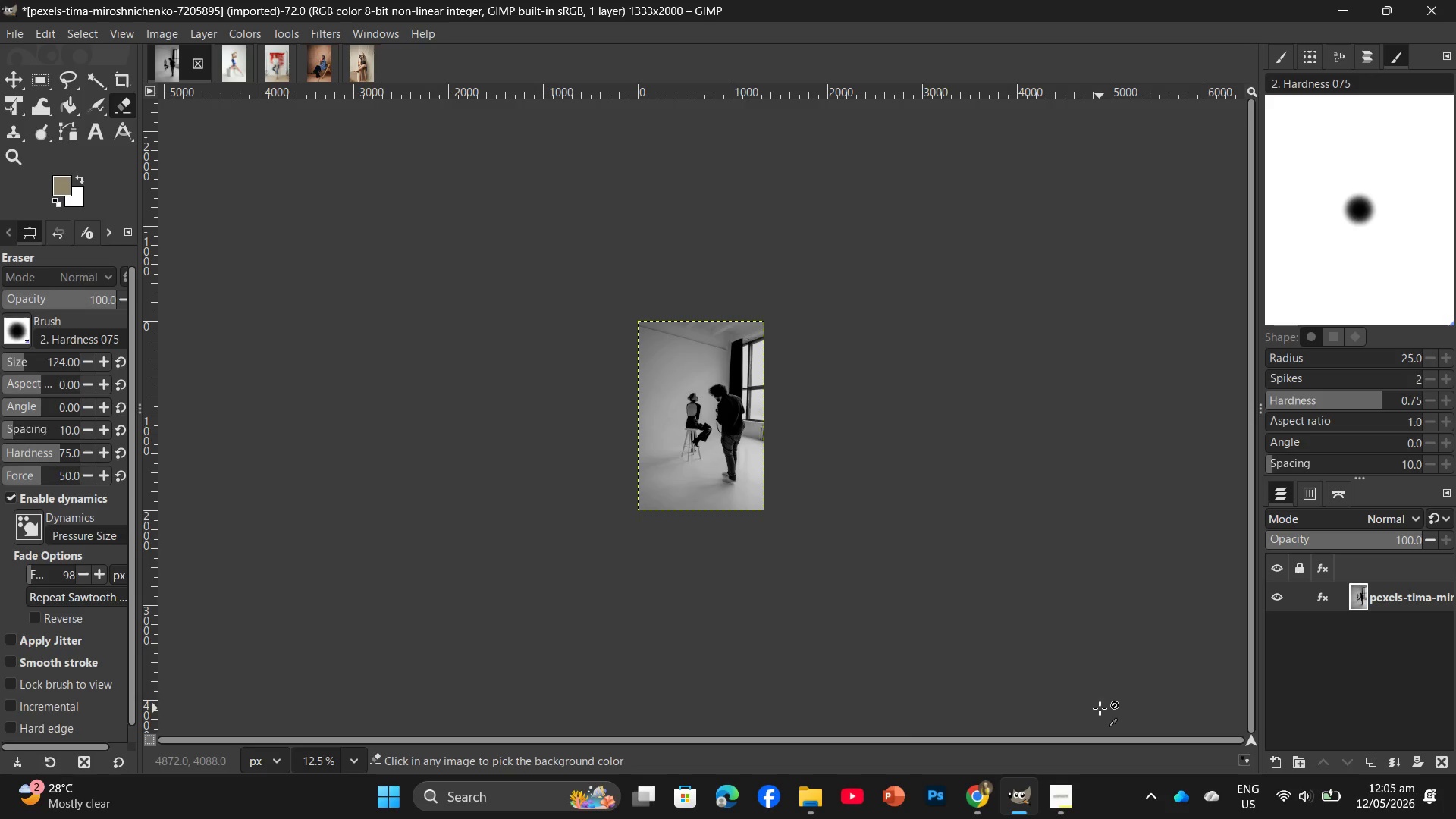 
key(E)
 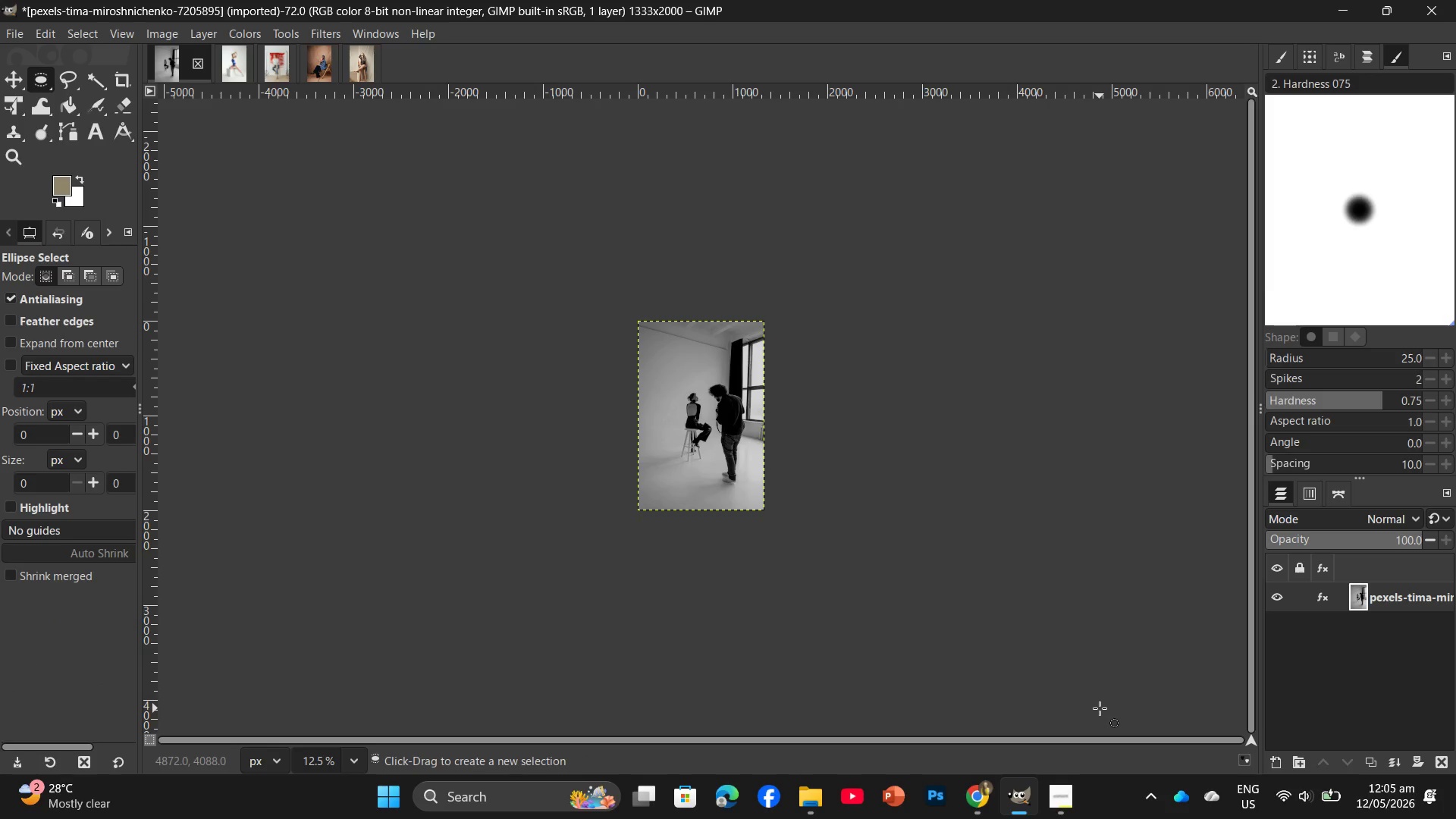 
key(Control+Shift+ControlLeft)
 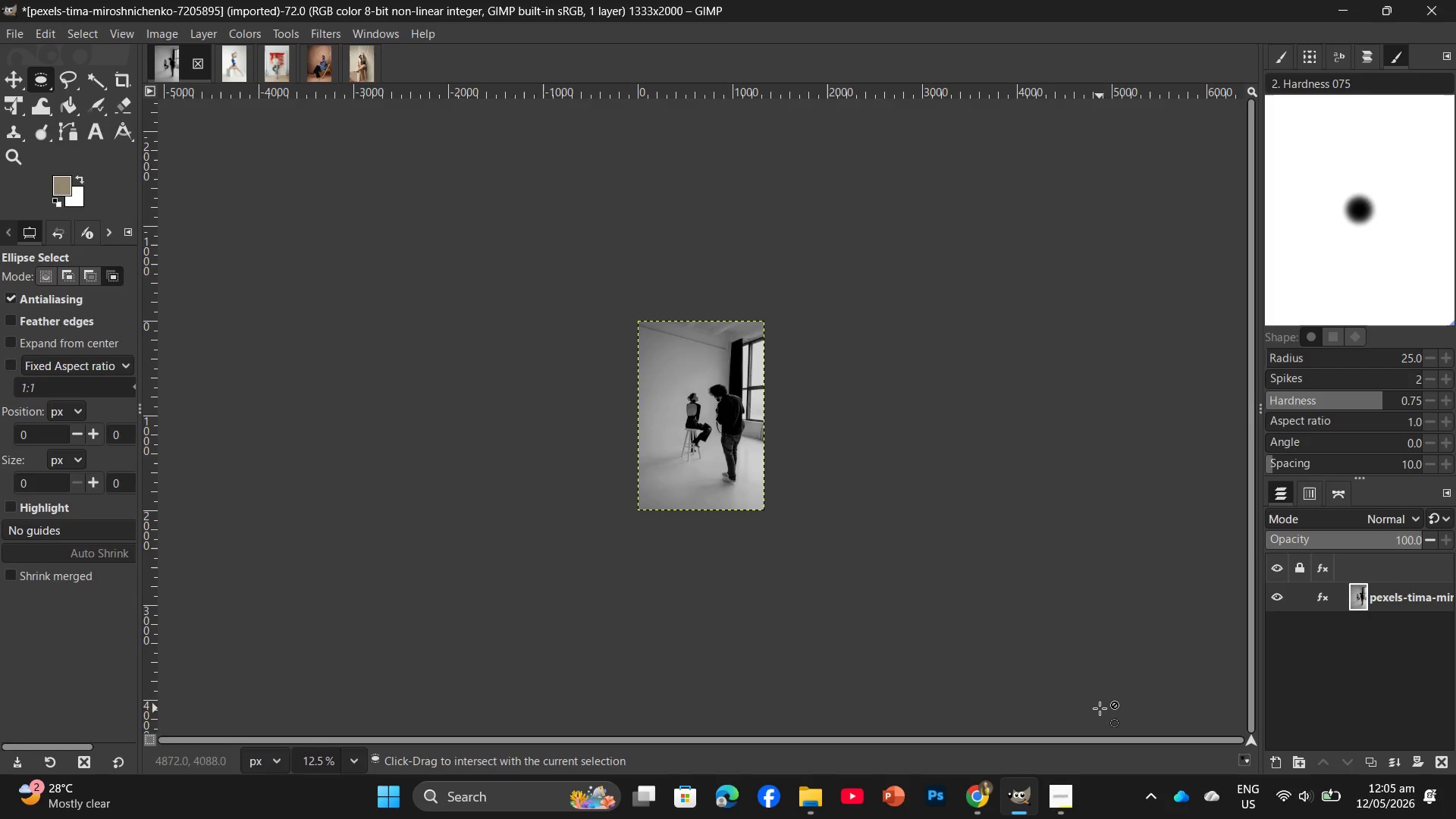 
key(Control+Shift+E)
 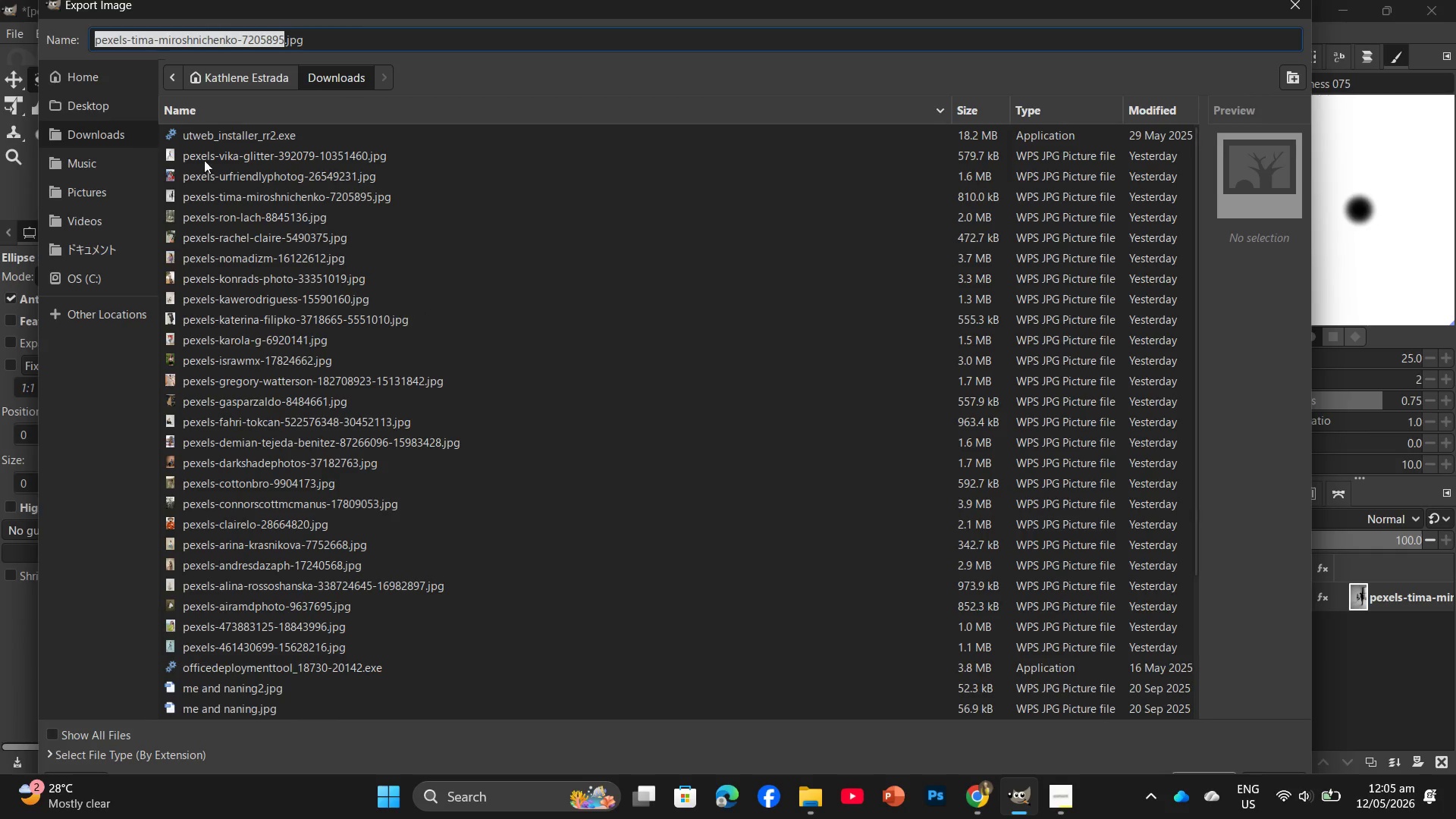 
left_click([111, 106])
 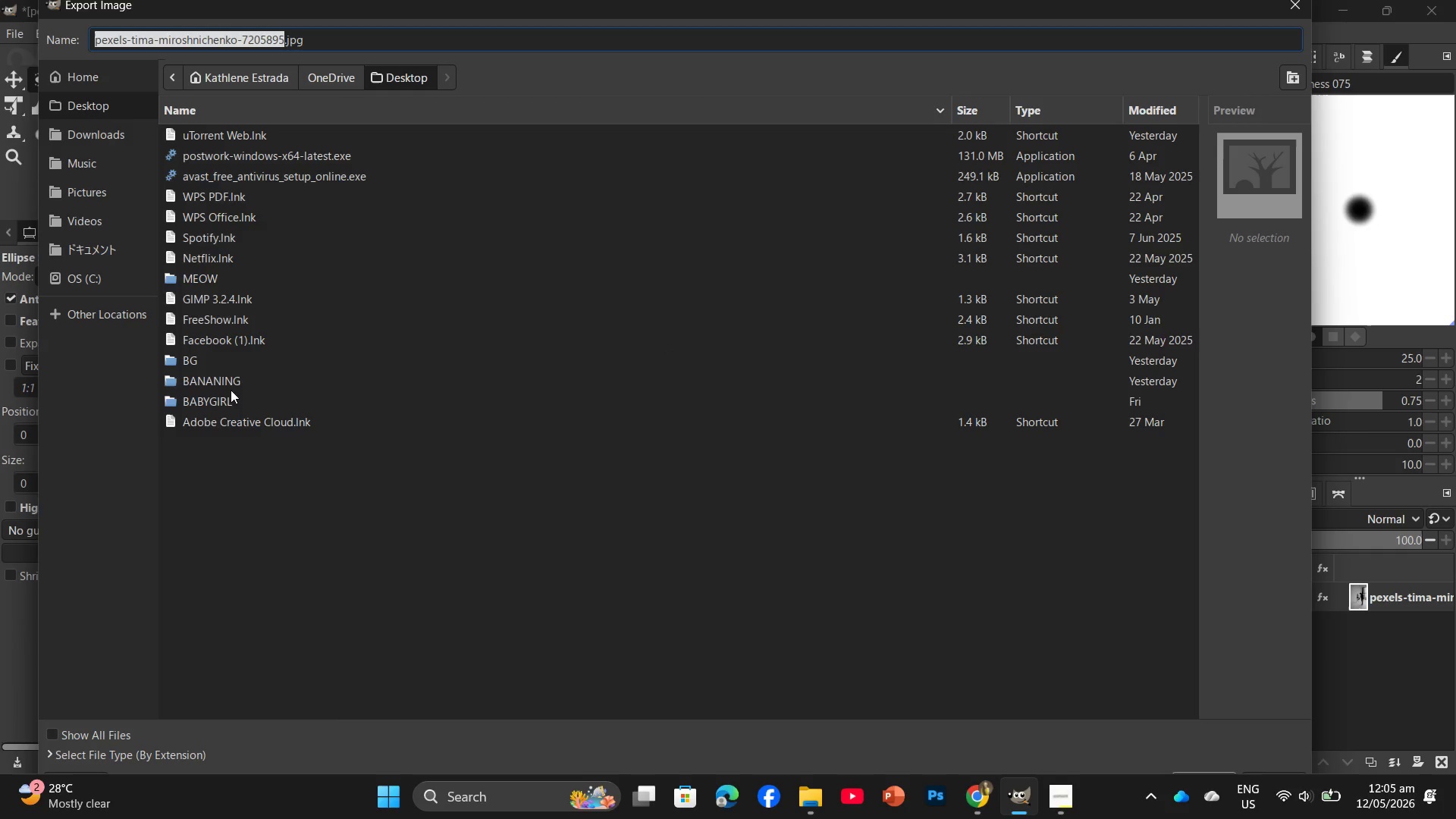 
double_click([227, 385])
 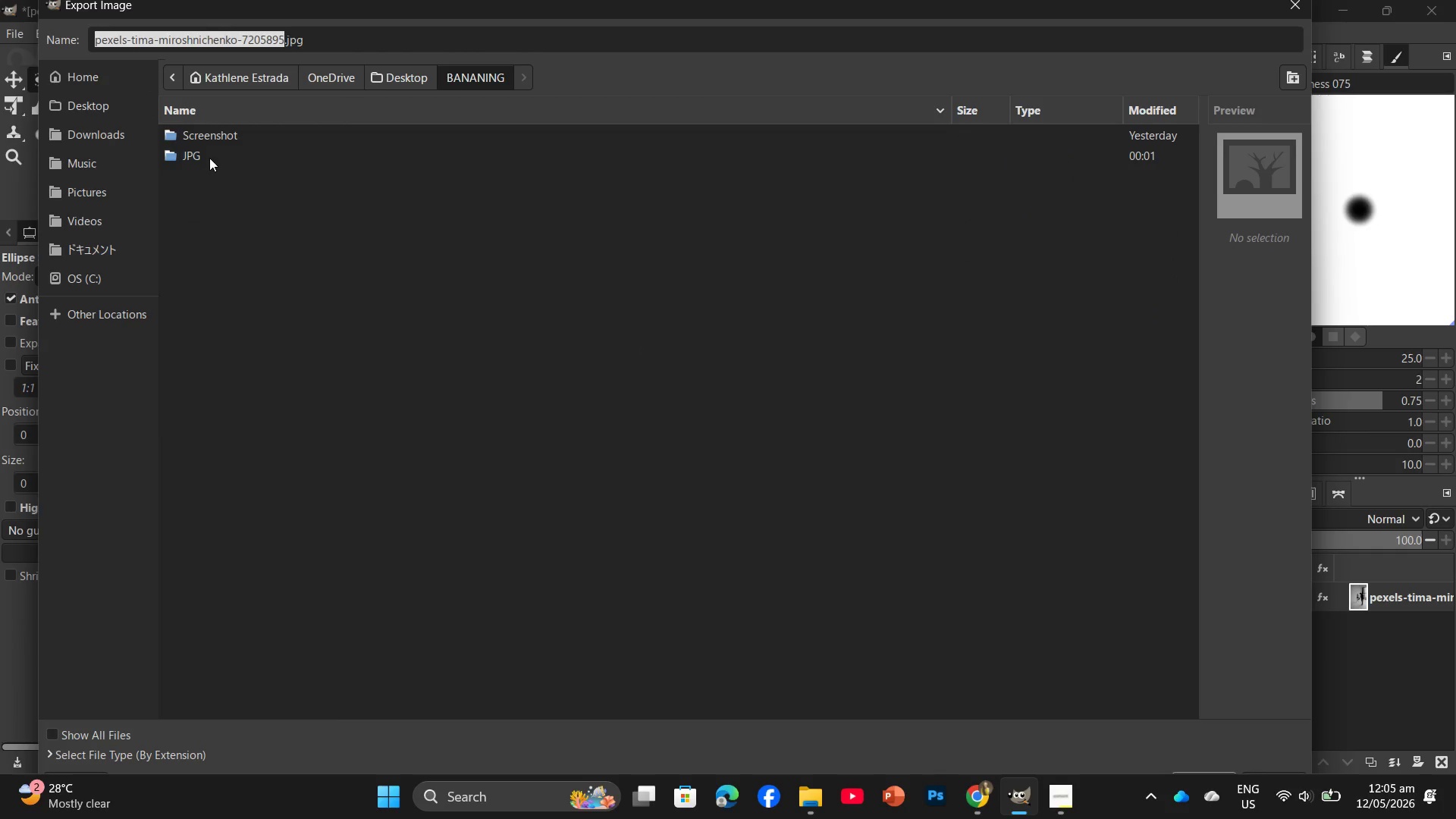 
double_click([210, 155])
 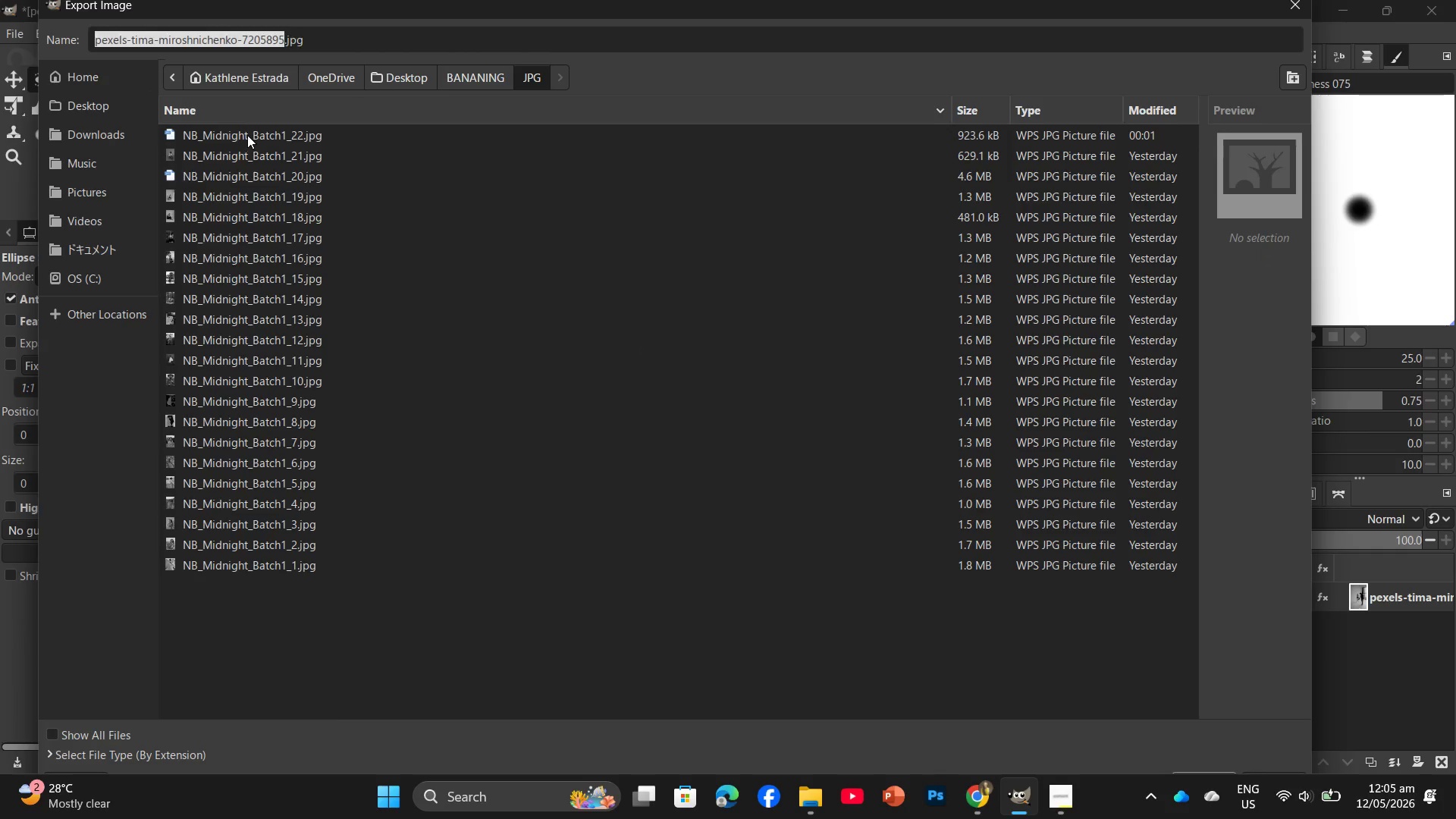 
left_click([247, 135])
 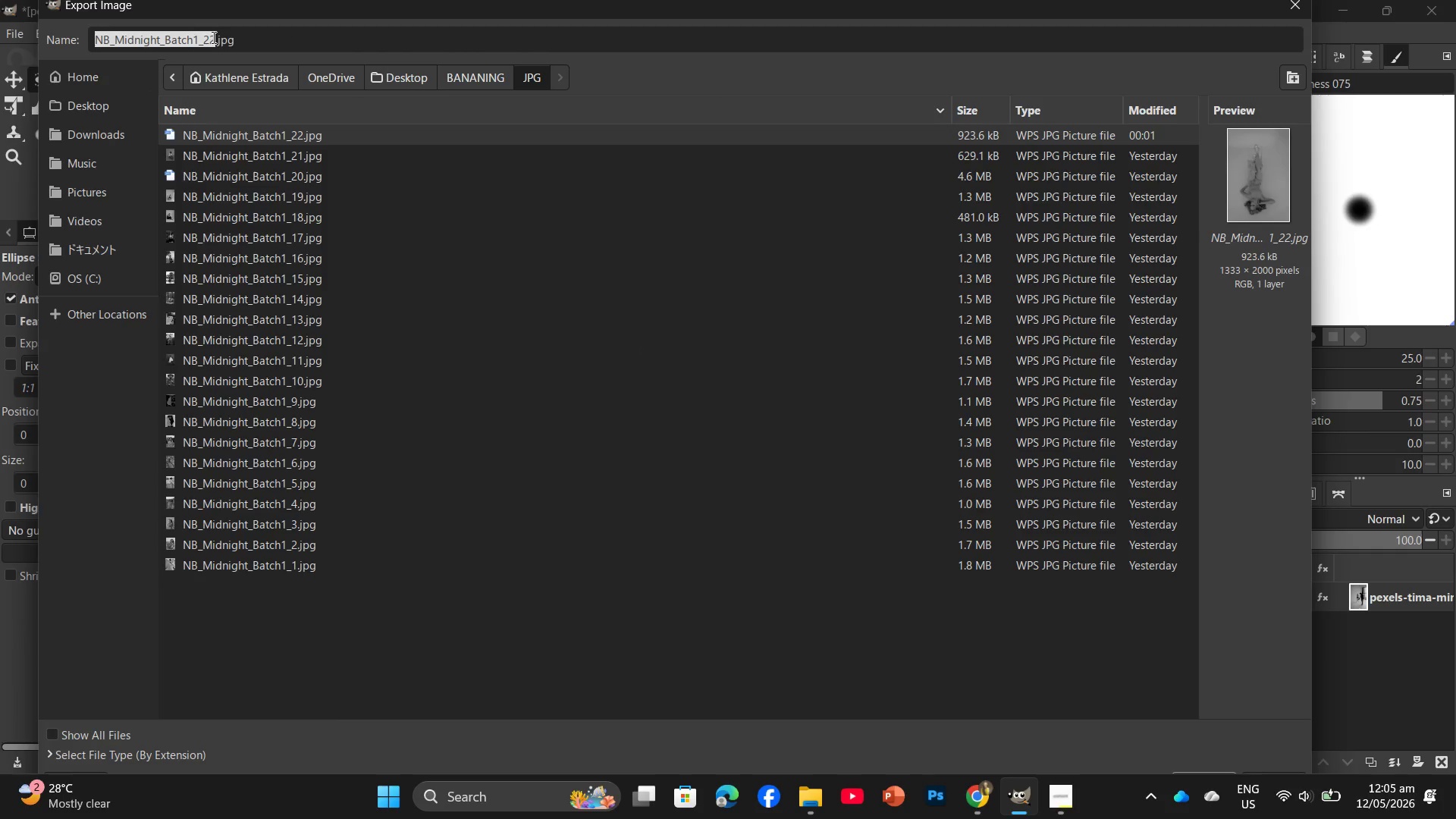 
left_click([213, 34])
 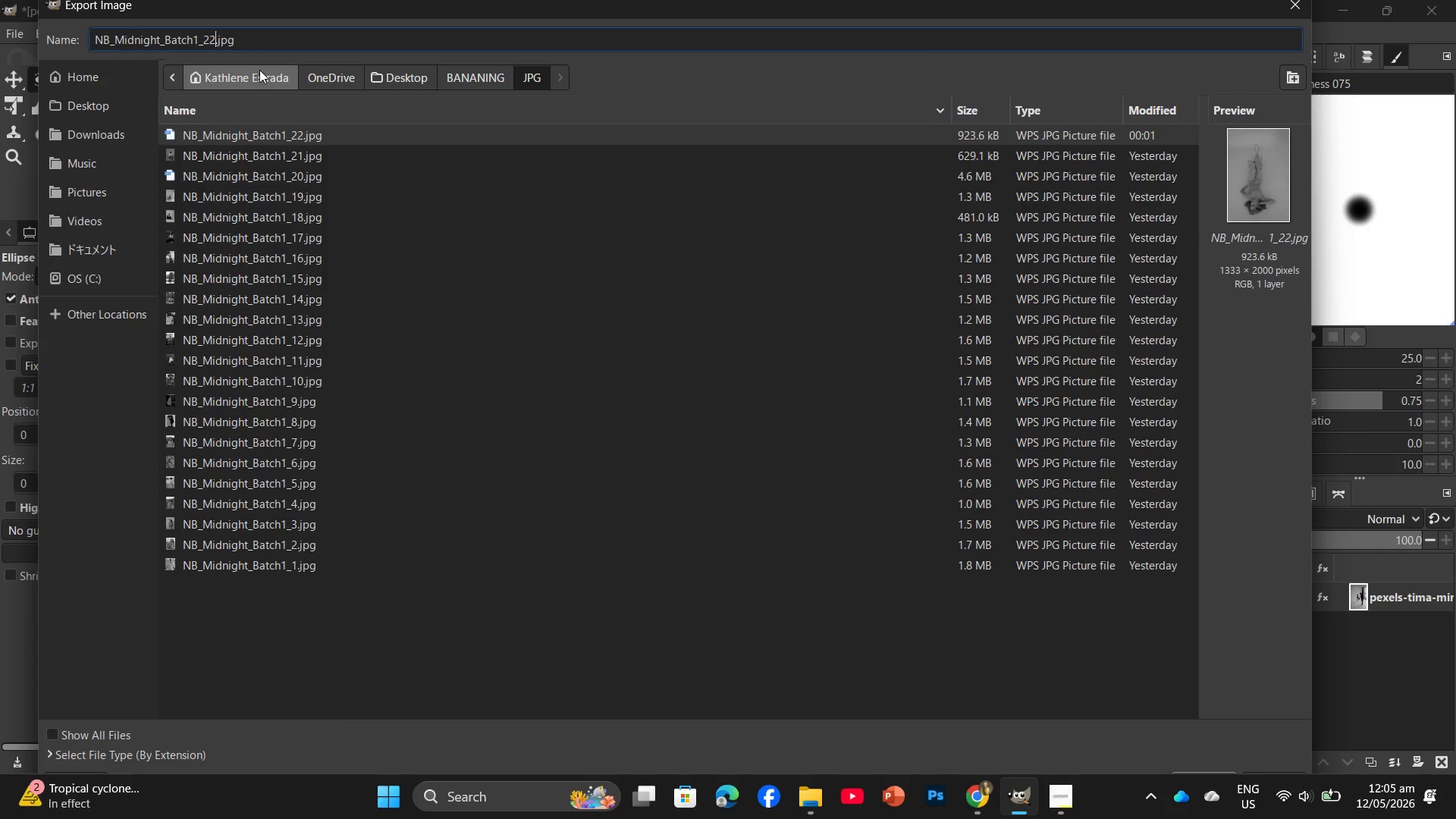 
key(Backspace)
 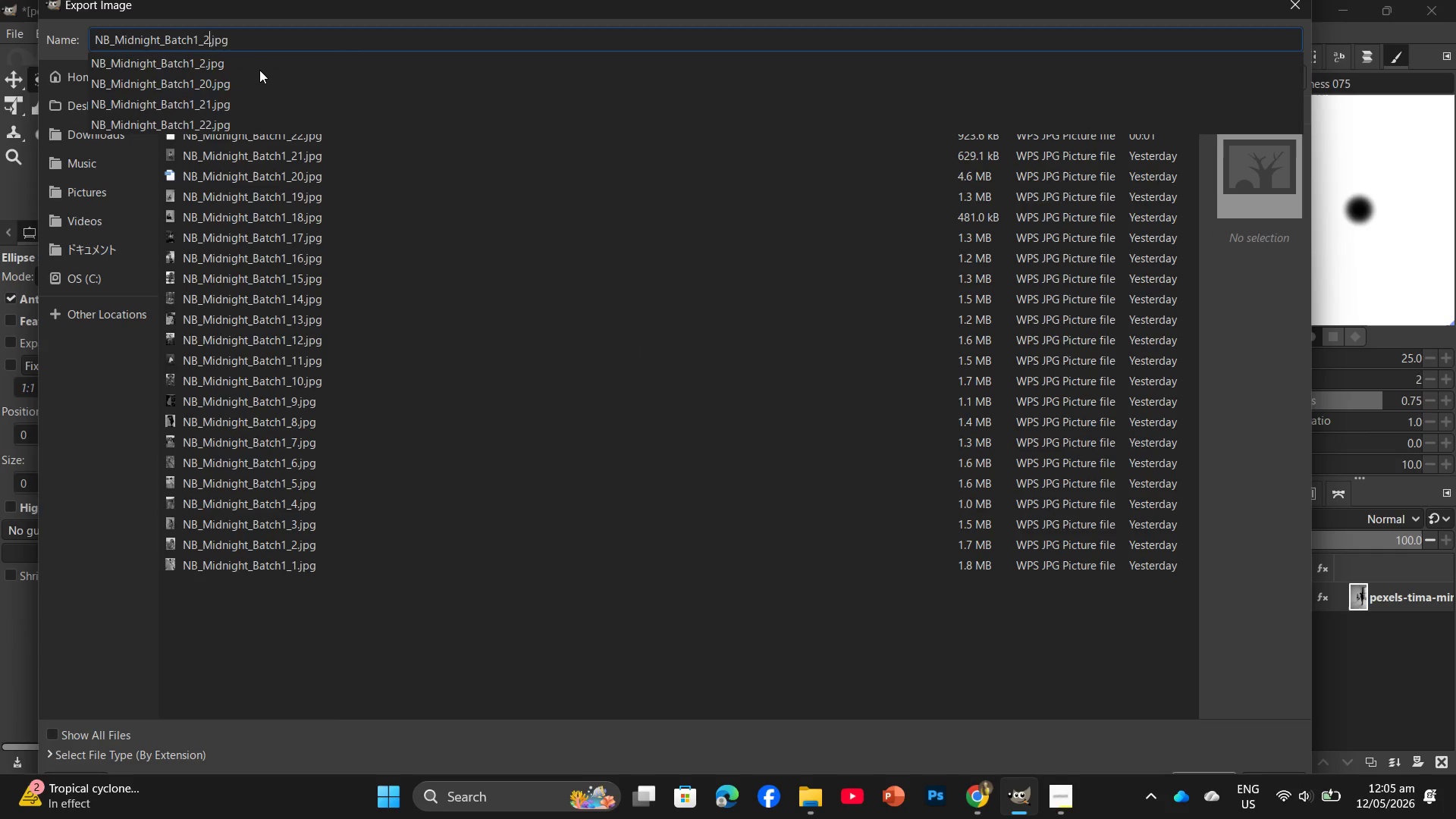 
key(Numpad3)
 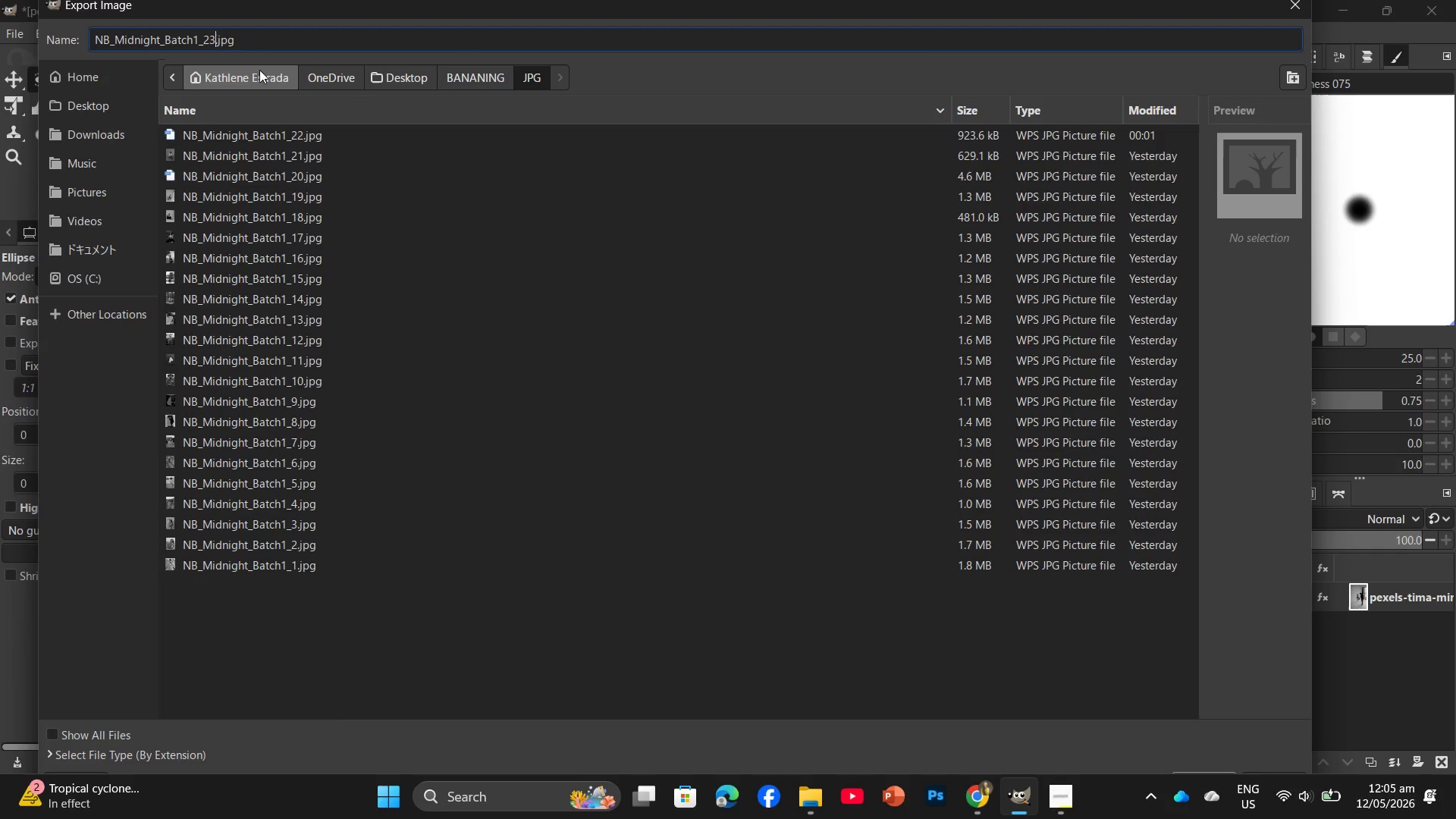 
key(Enter)
 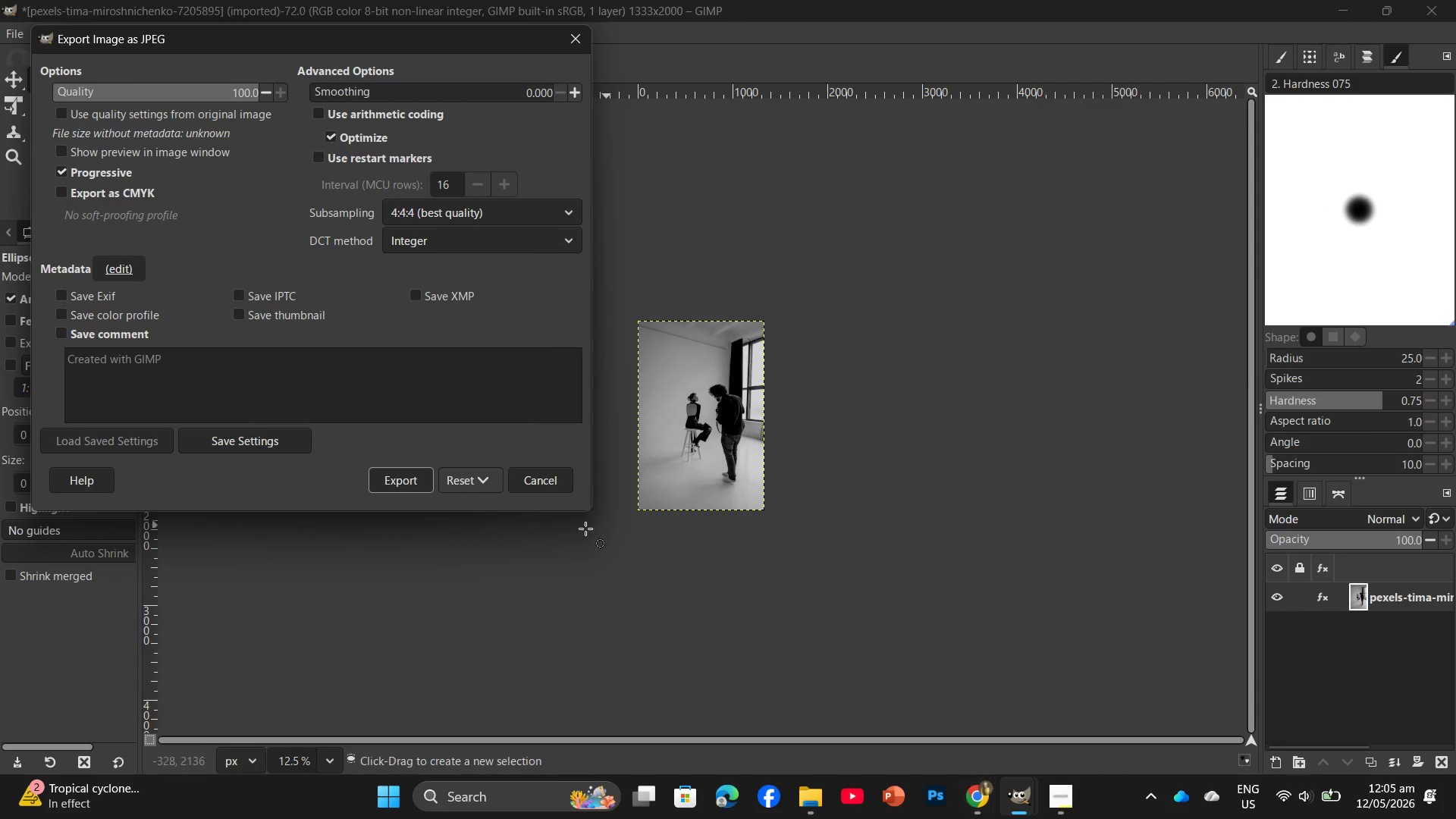 
left_click([405, 469])
 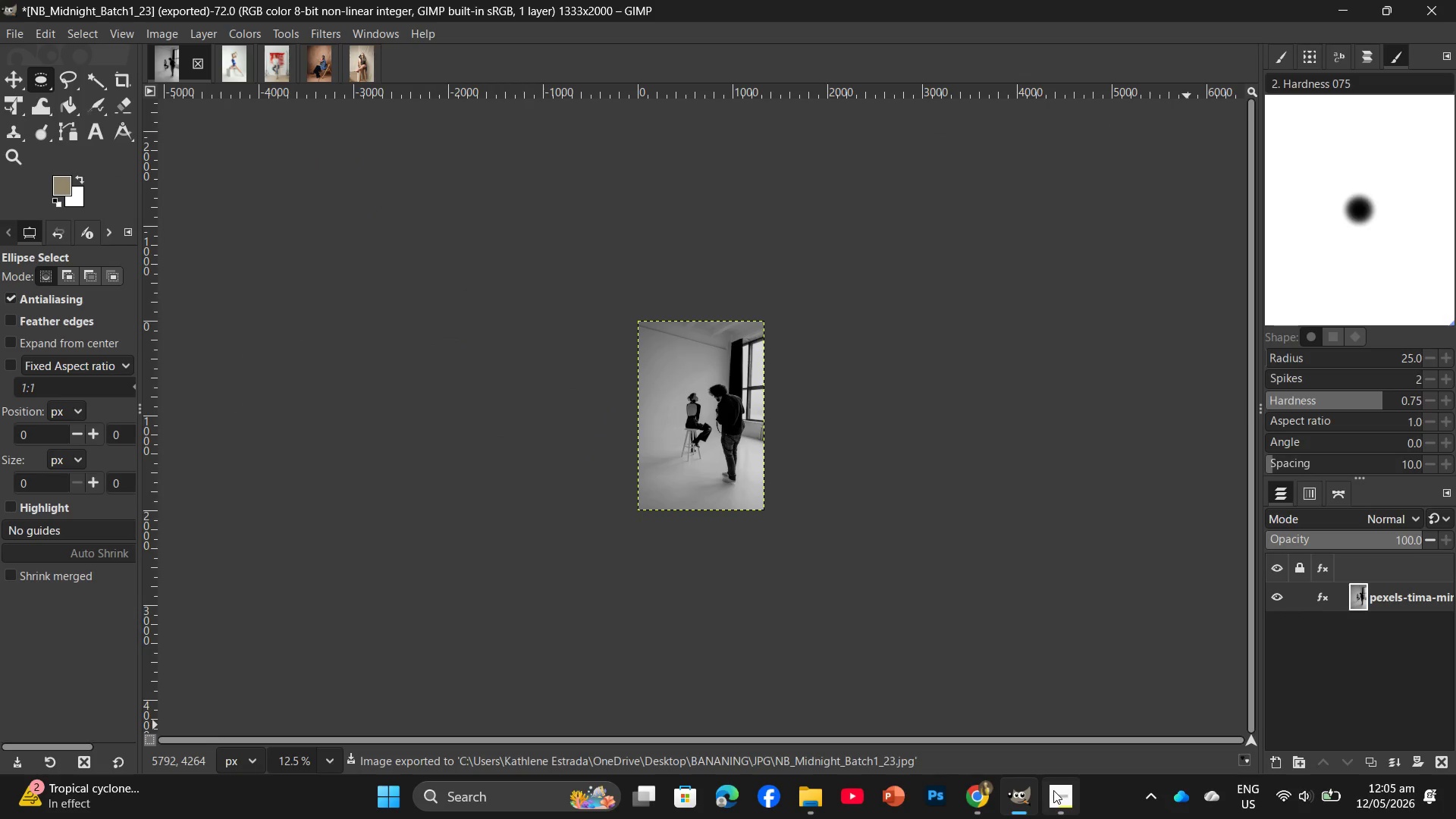 
left_click([1053, 732])